 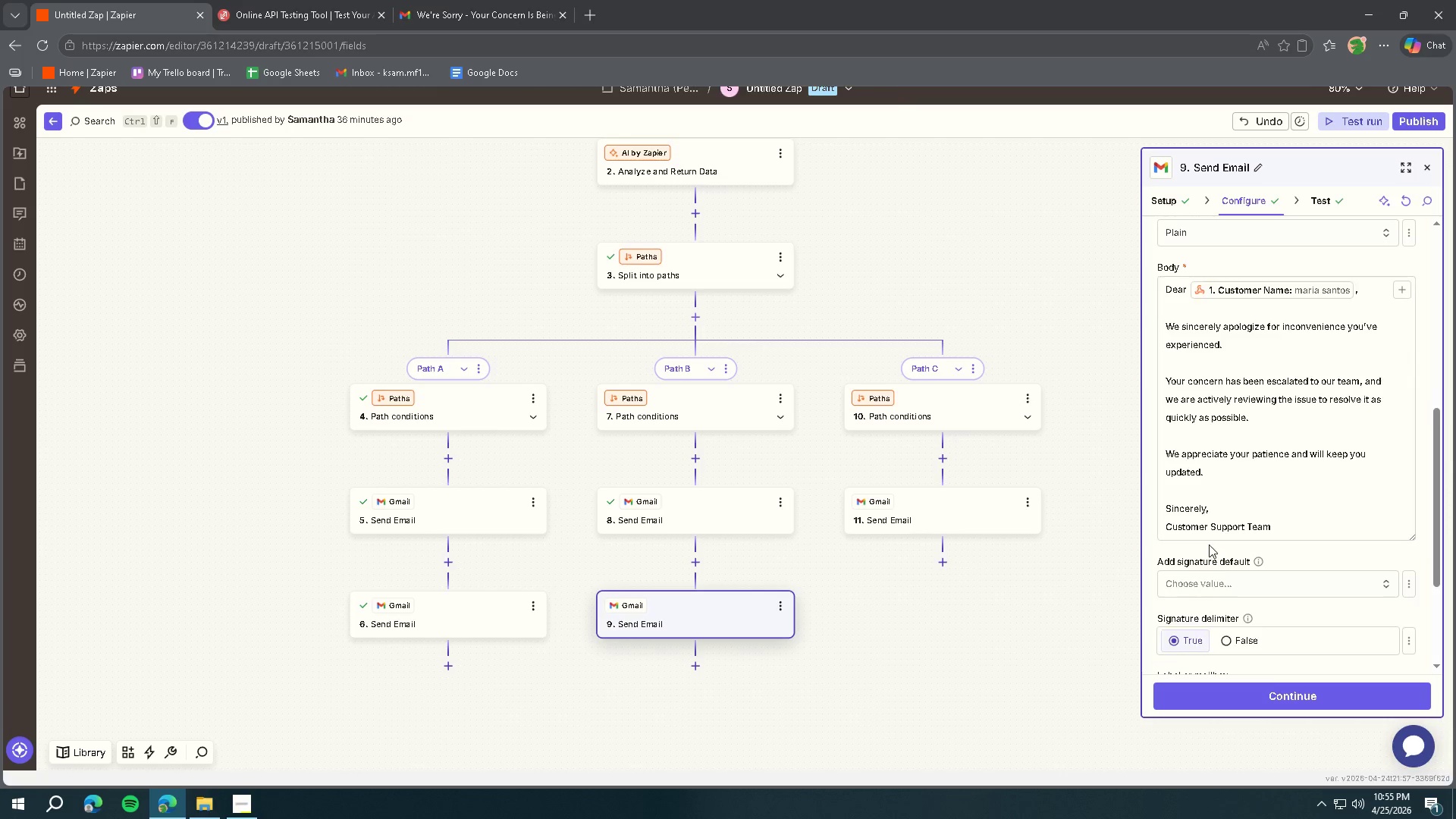 
scroll: coordinate [1213, 525], scroll_direction: up, amount: 1.0
 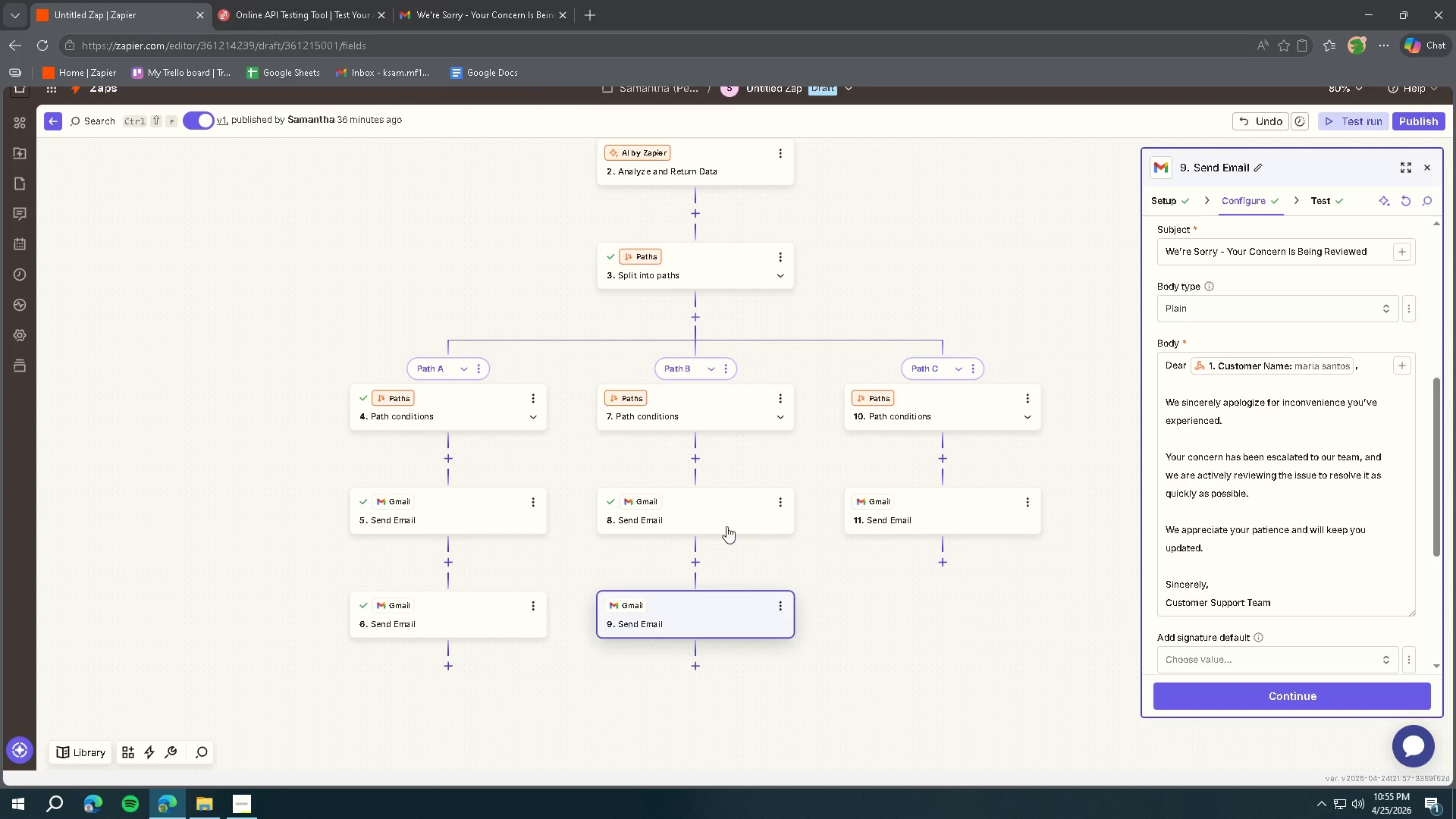 
left_click([698, 525])
 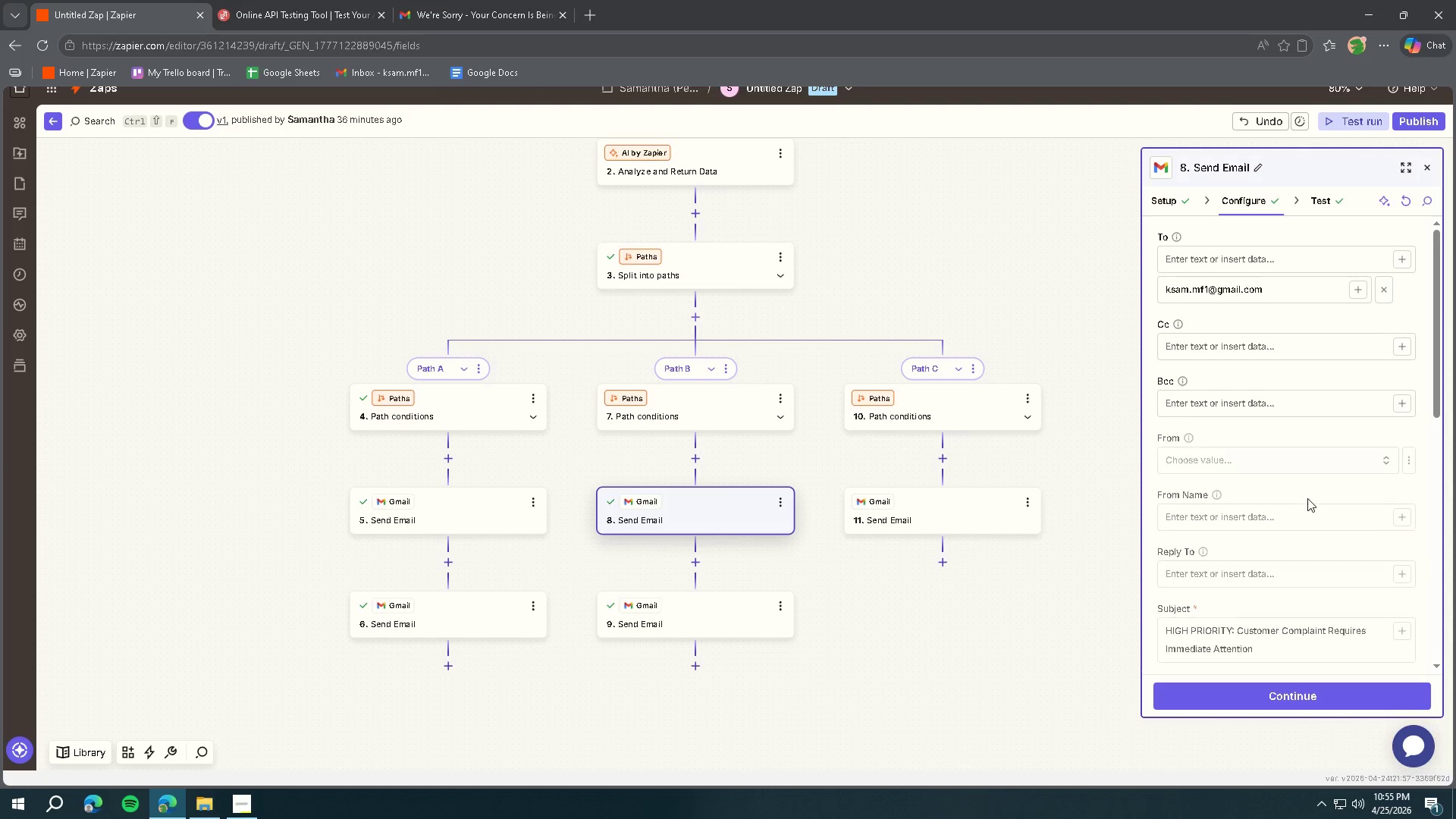 
scroll: coordinate [1323, 490], scroll_direction: down, amount: 8.0
 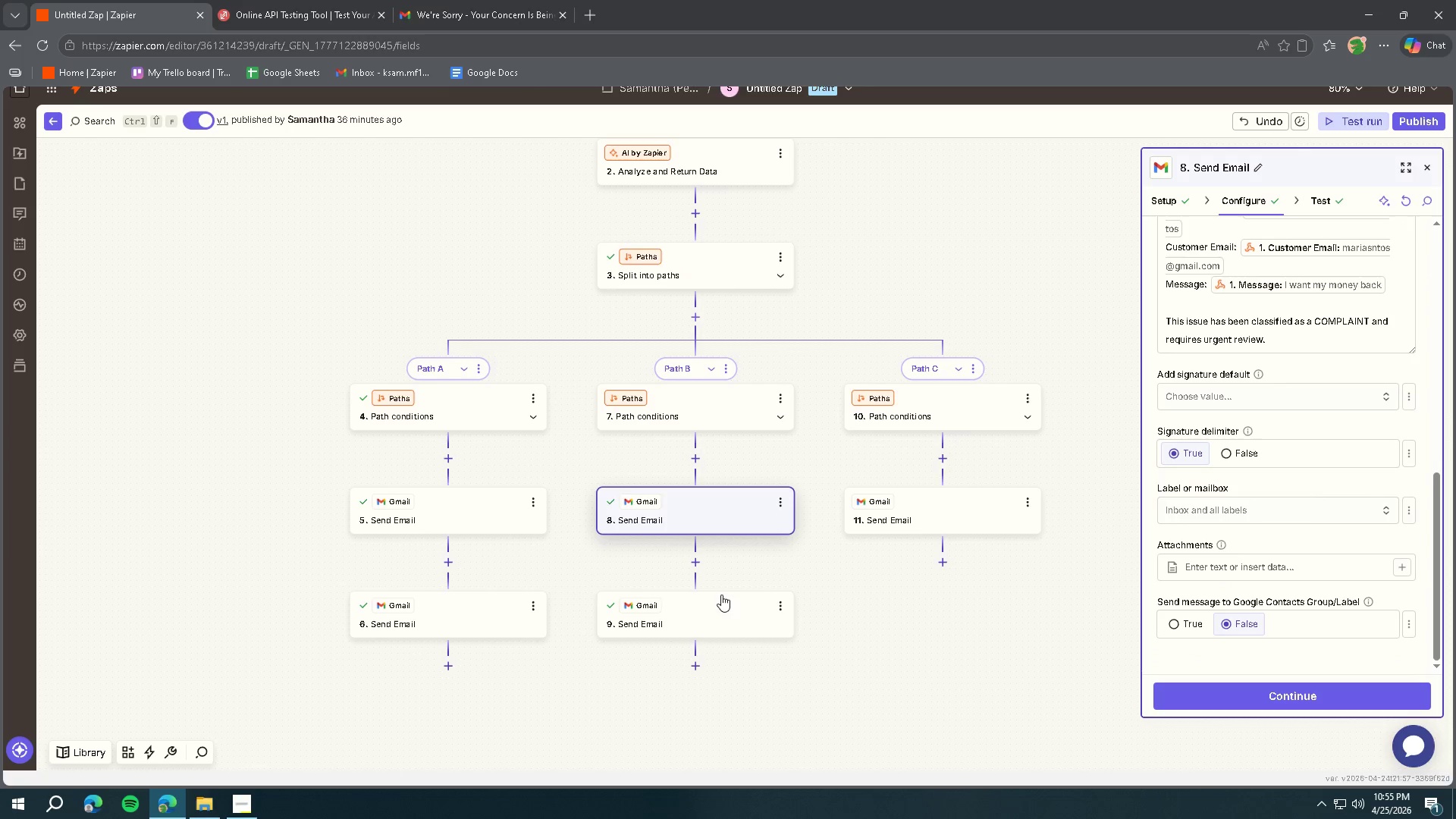 
left_click([667, 613])
 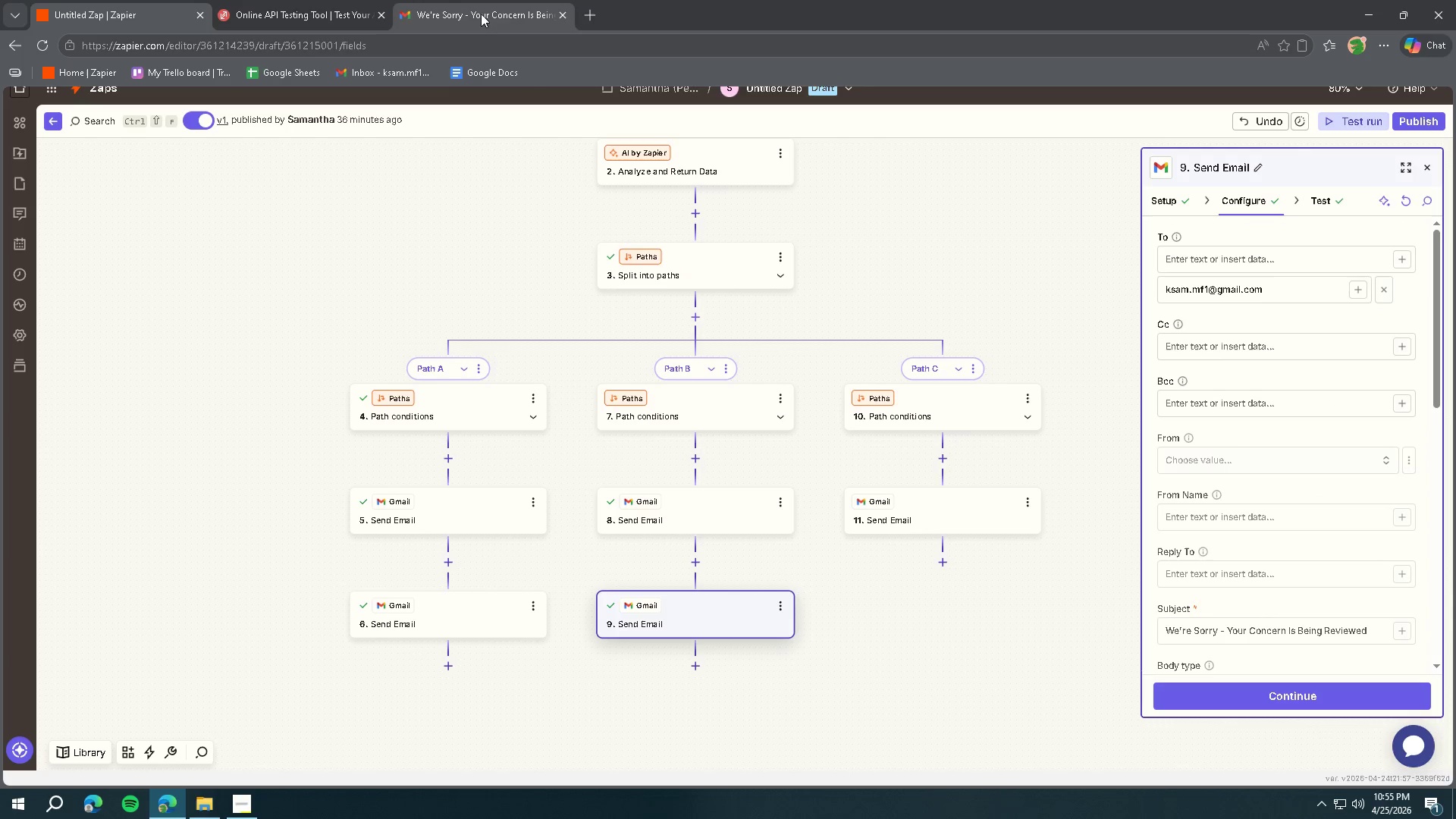 
left_click([481, 14])
 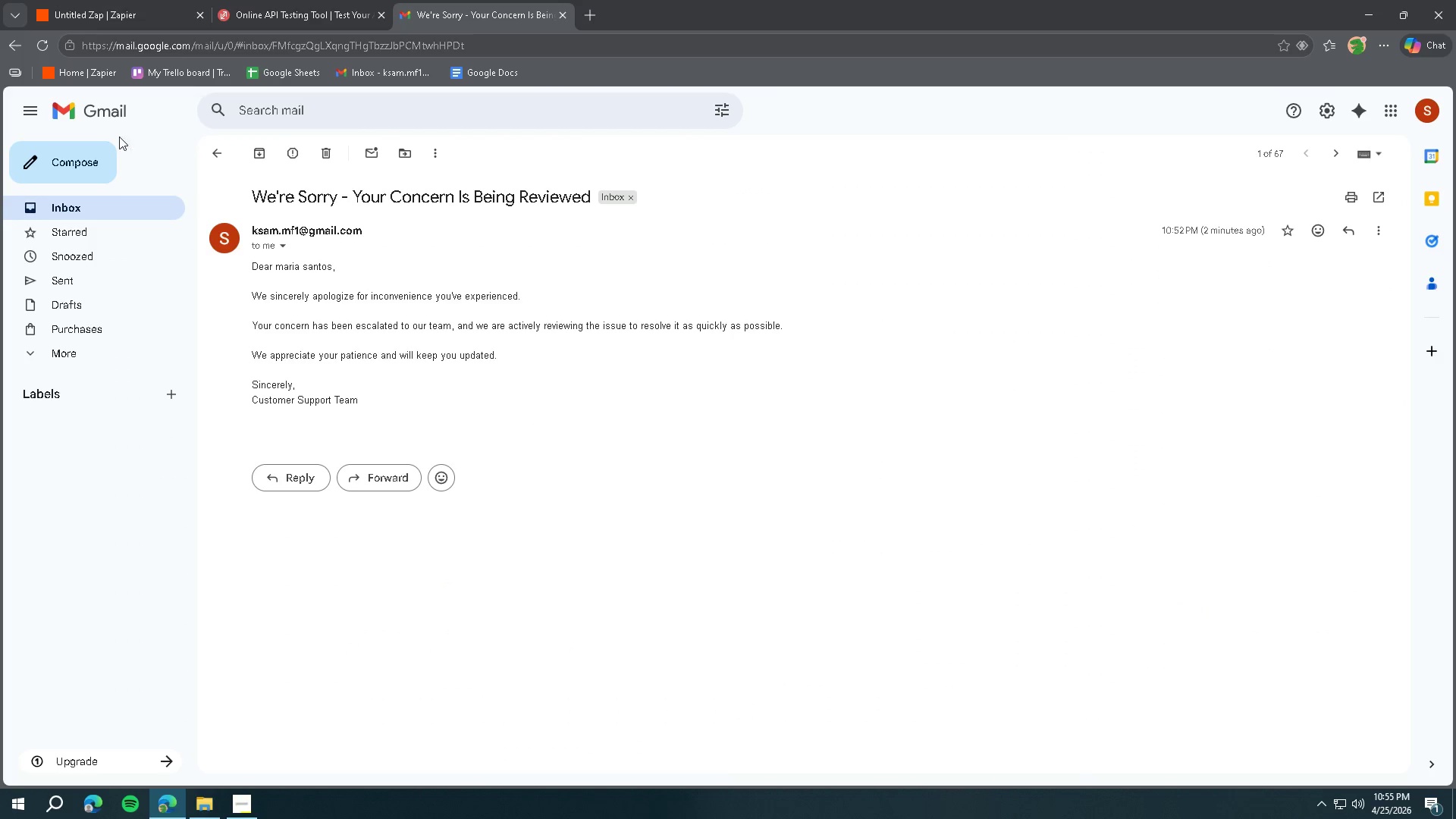 
left_click([98, 108])
 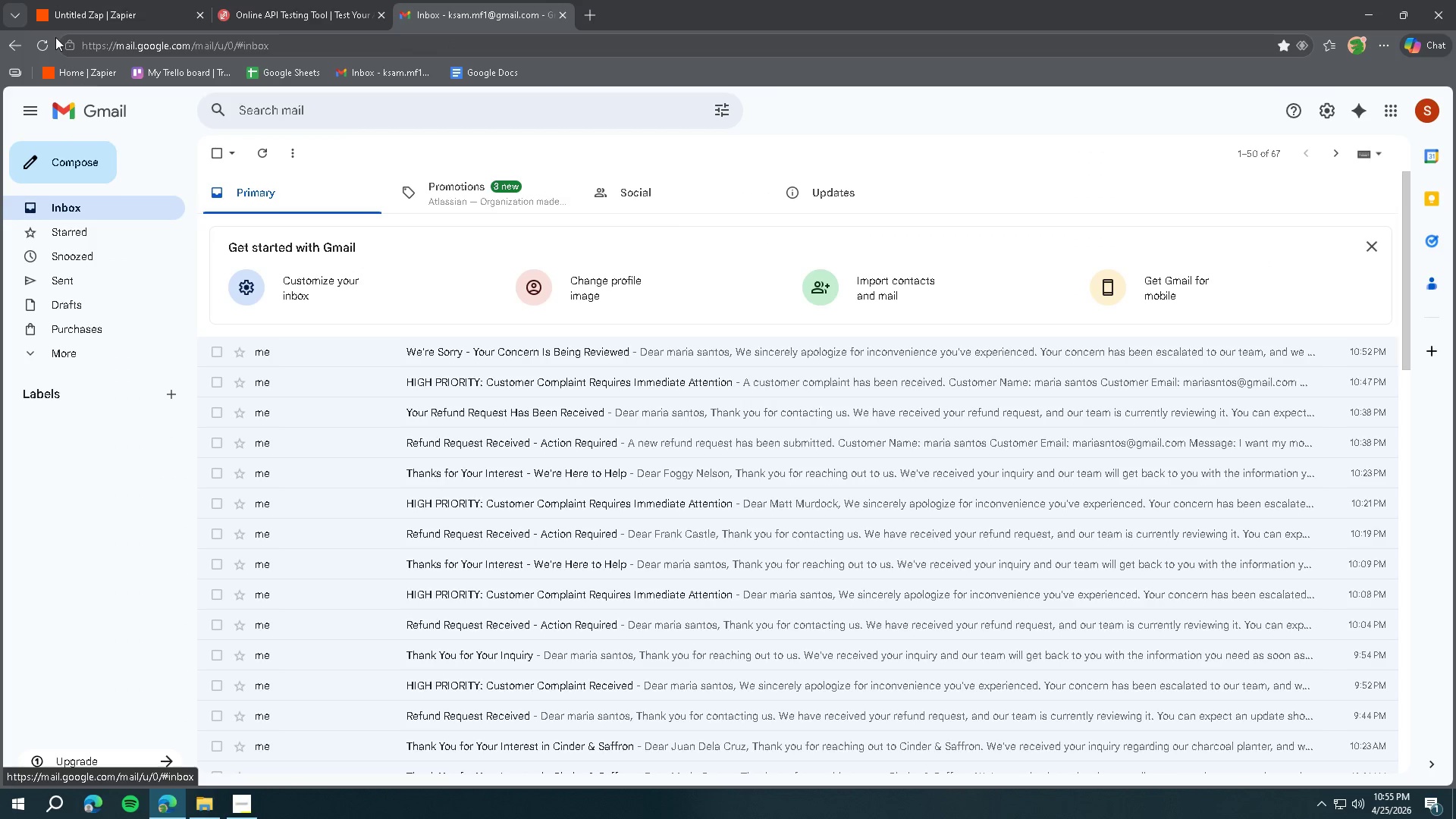 
left_click([43, 41])
 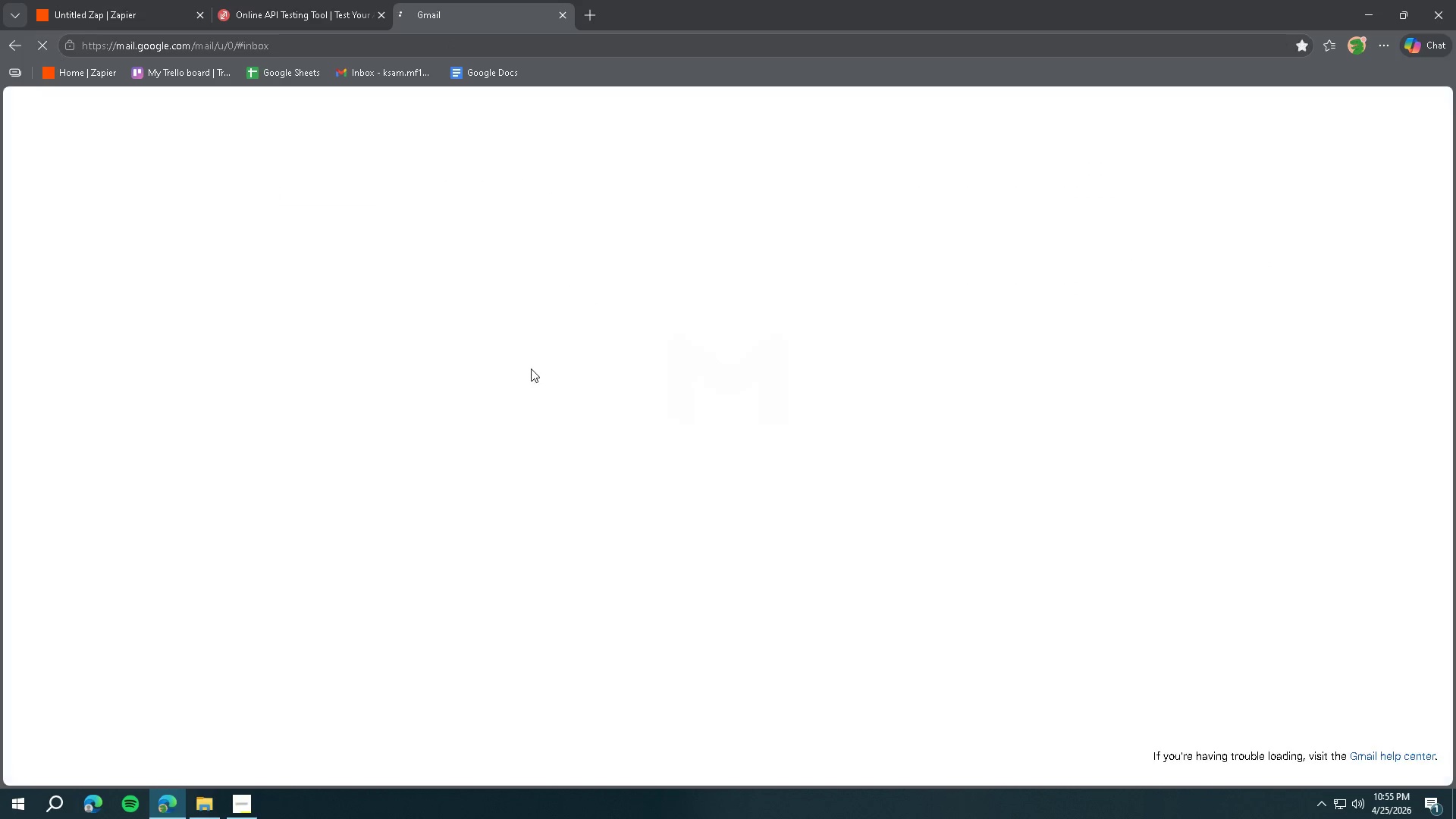 
mouse_move([539, 385])
 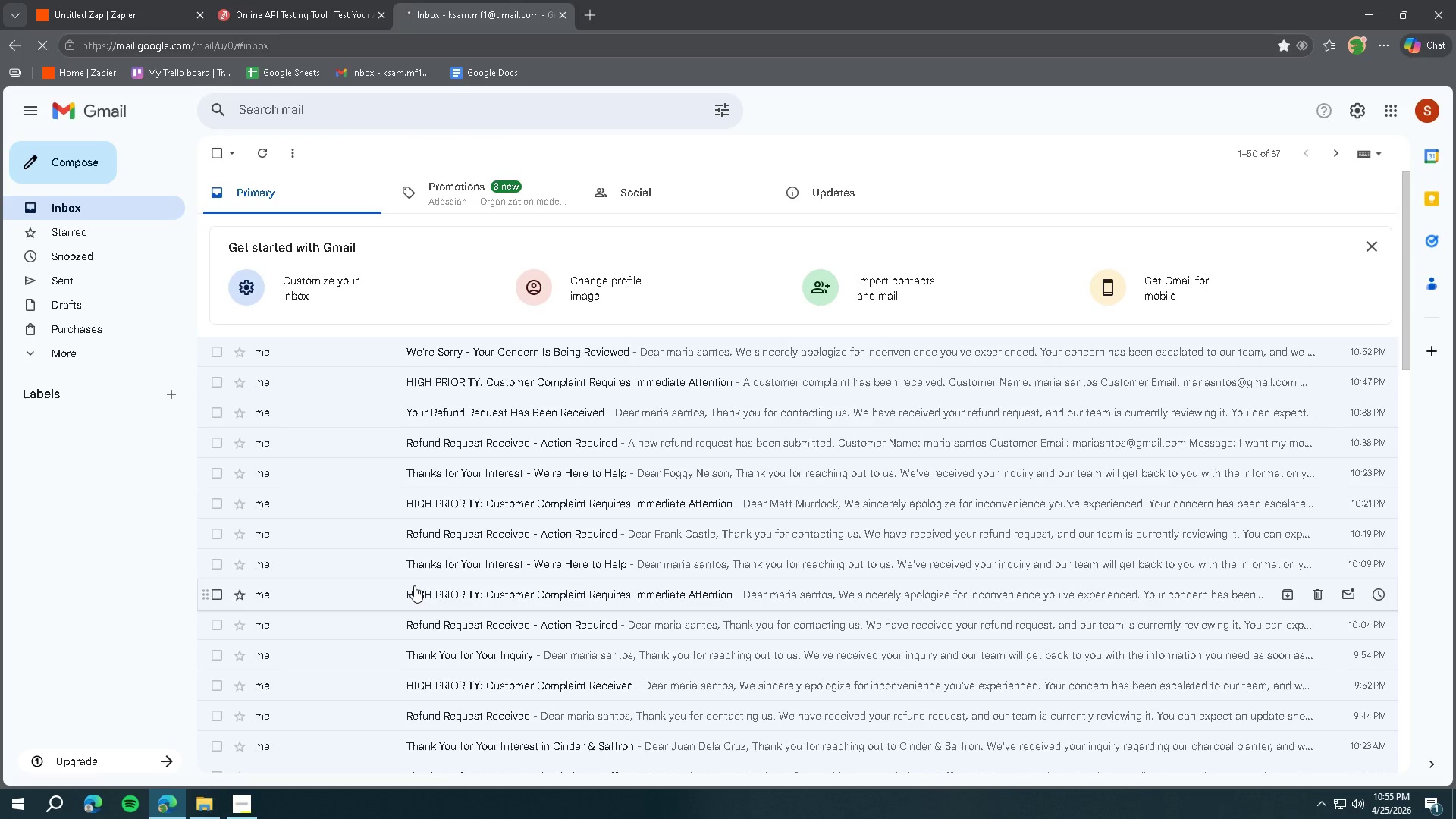 
left_click([248, 796])